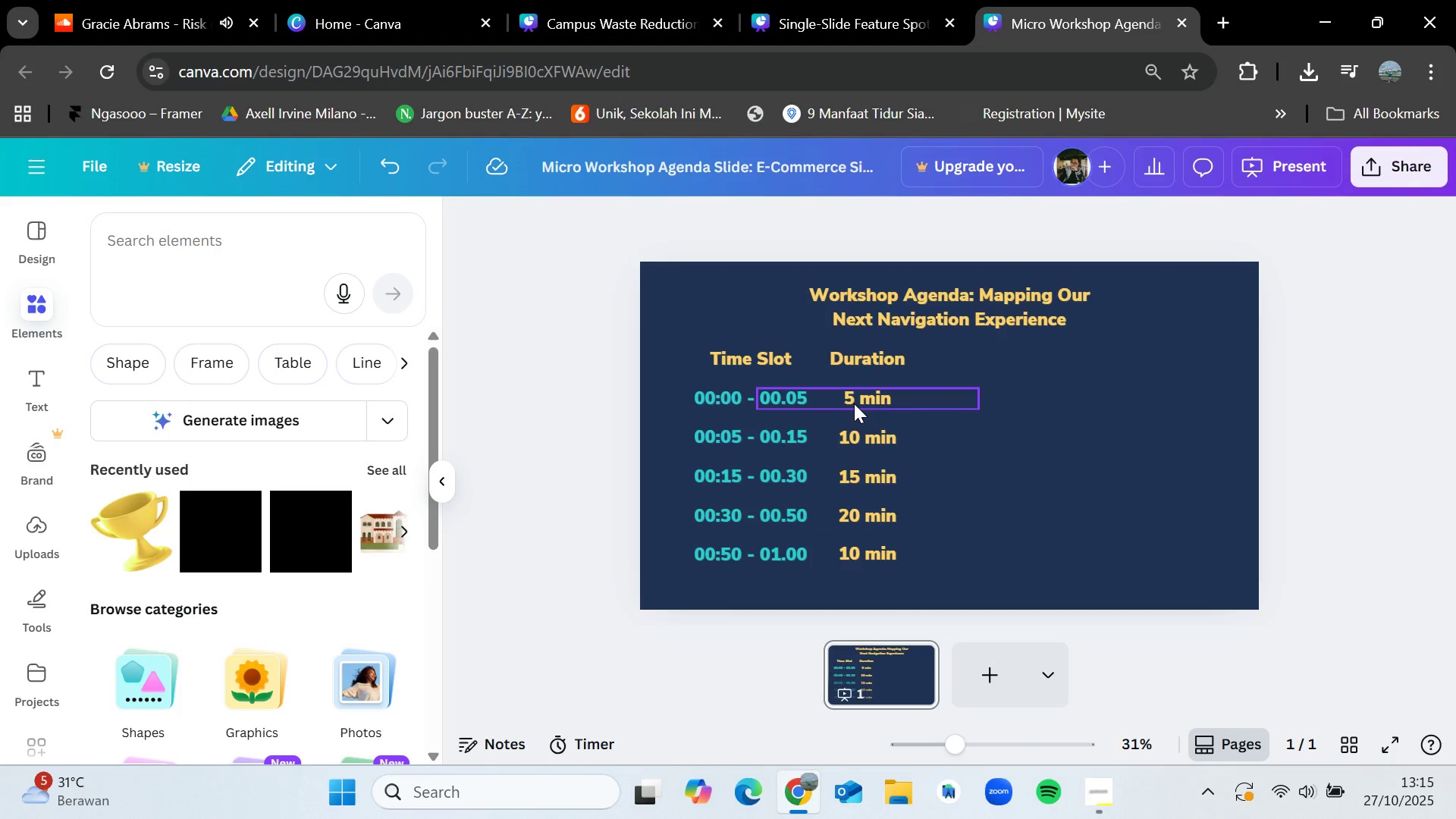 
left_click([859, 400])
 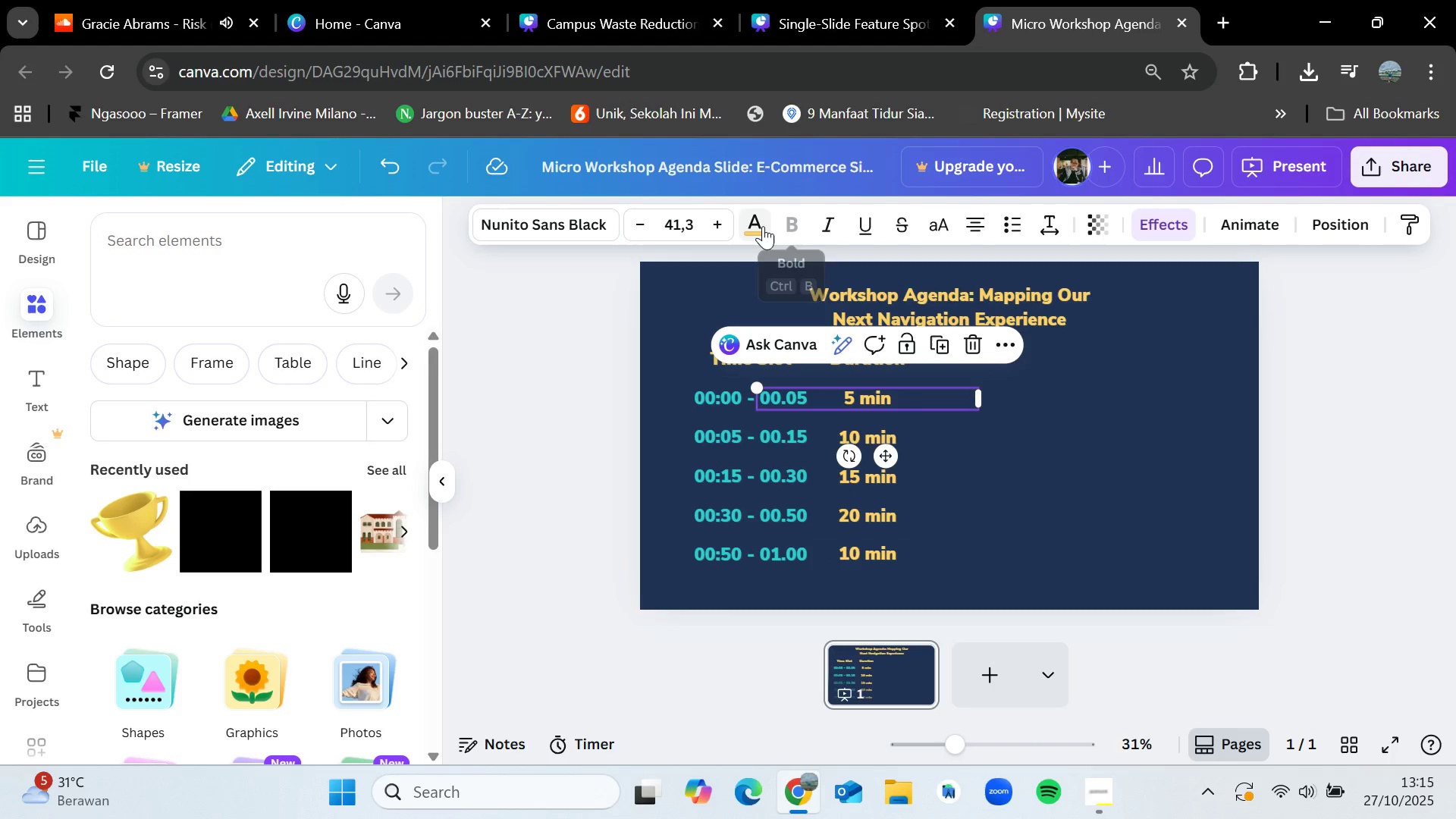 
left_click([763, 225])
 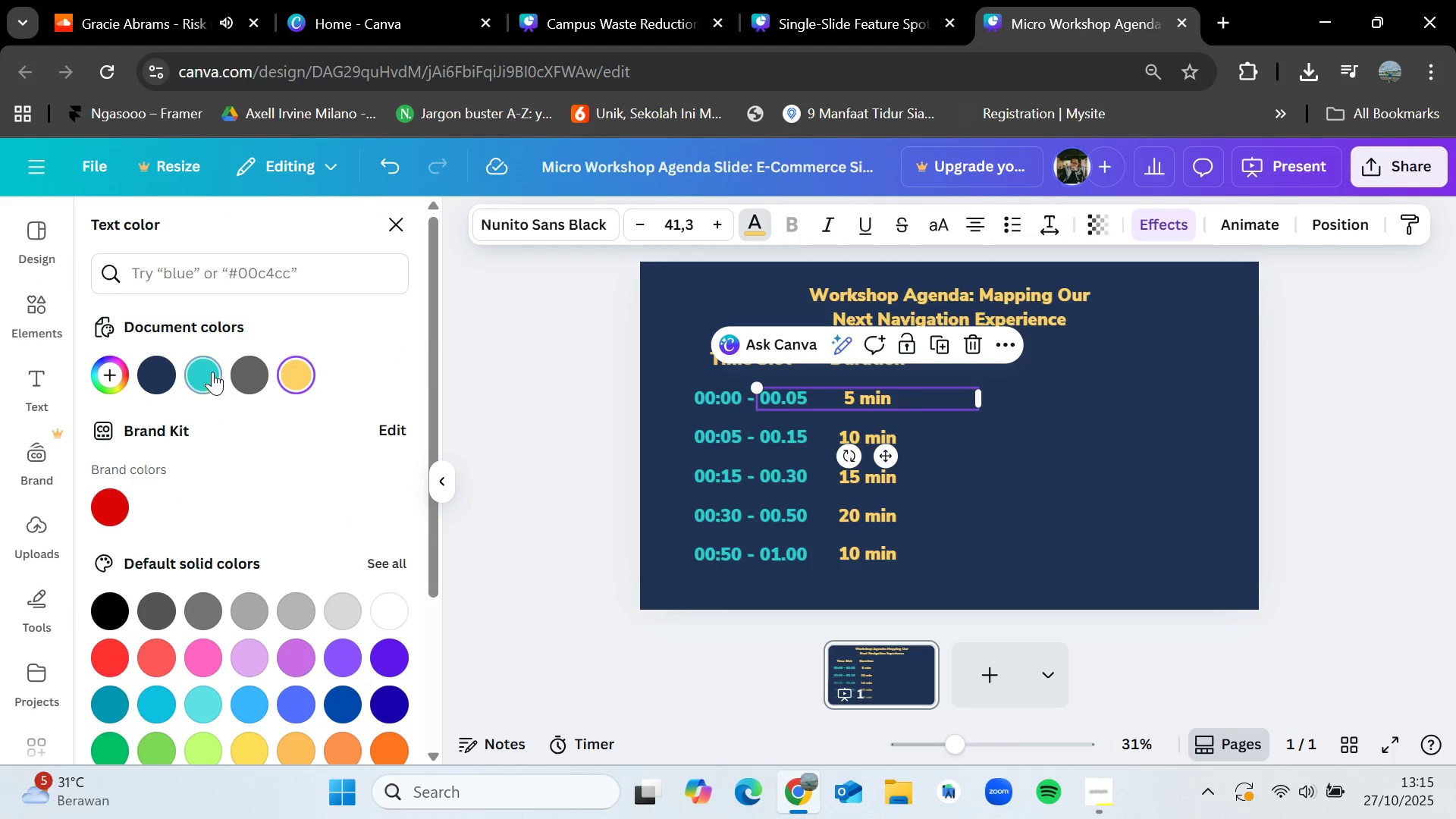 
left_click([212, 370])
 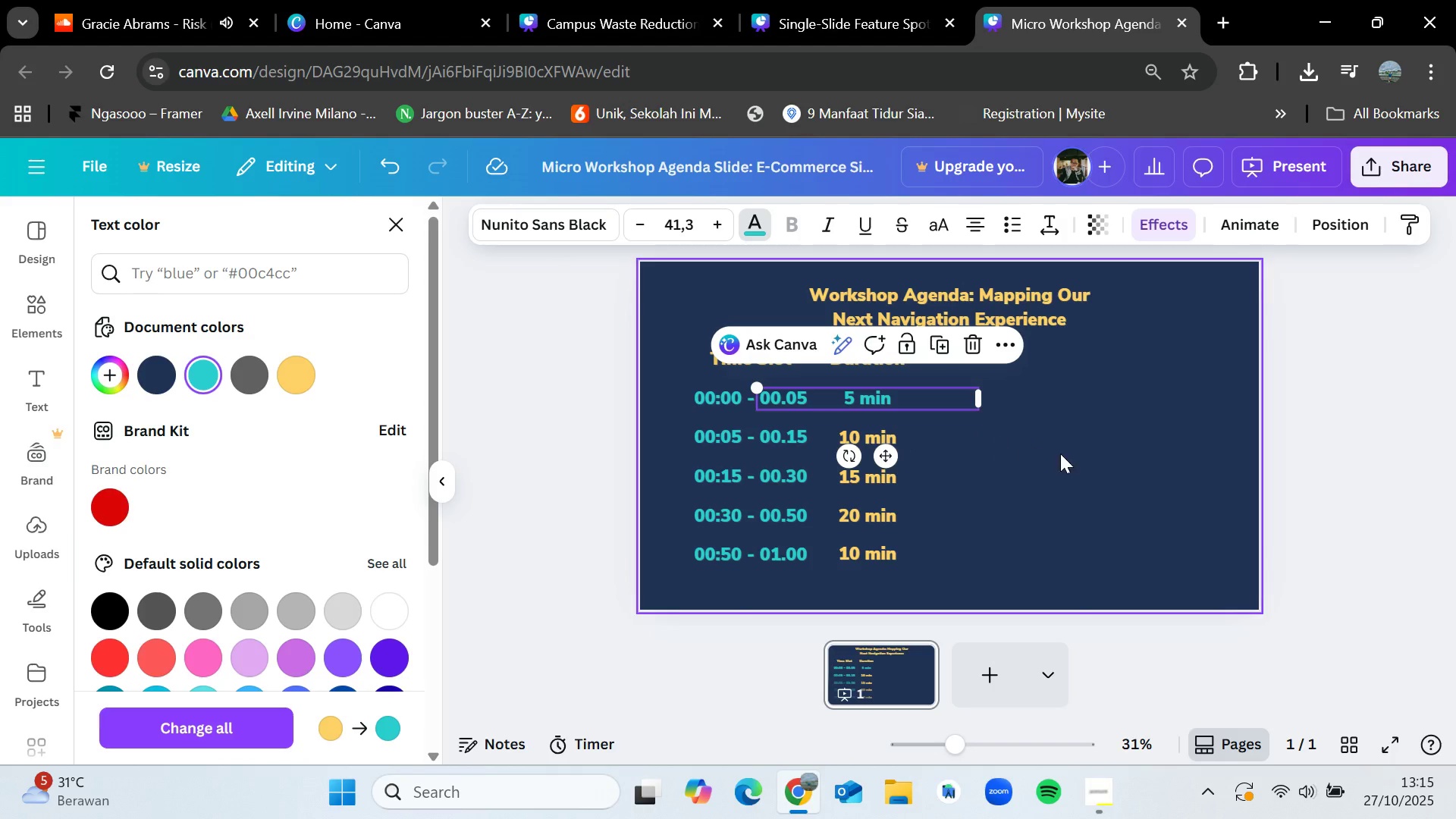 
left_click([1110, 465])
 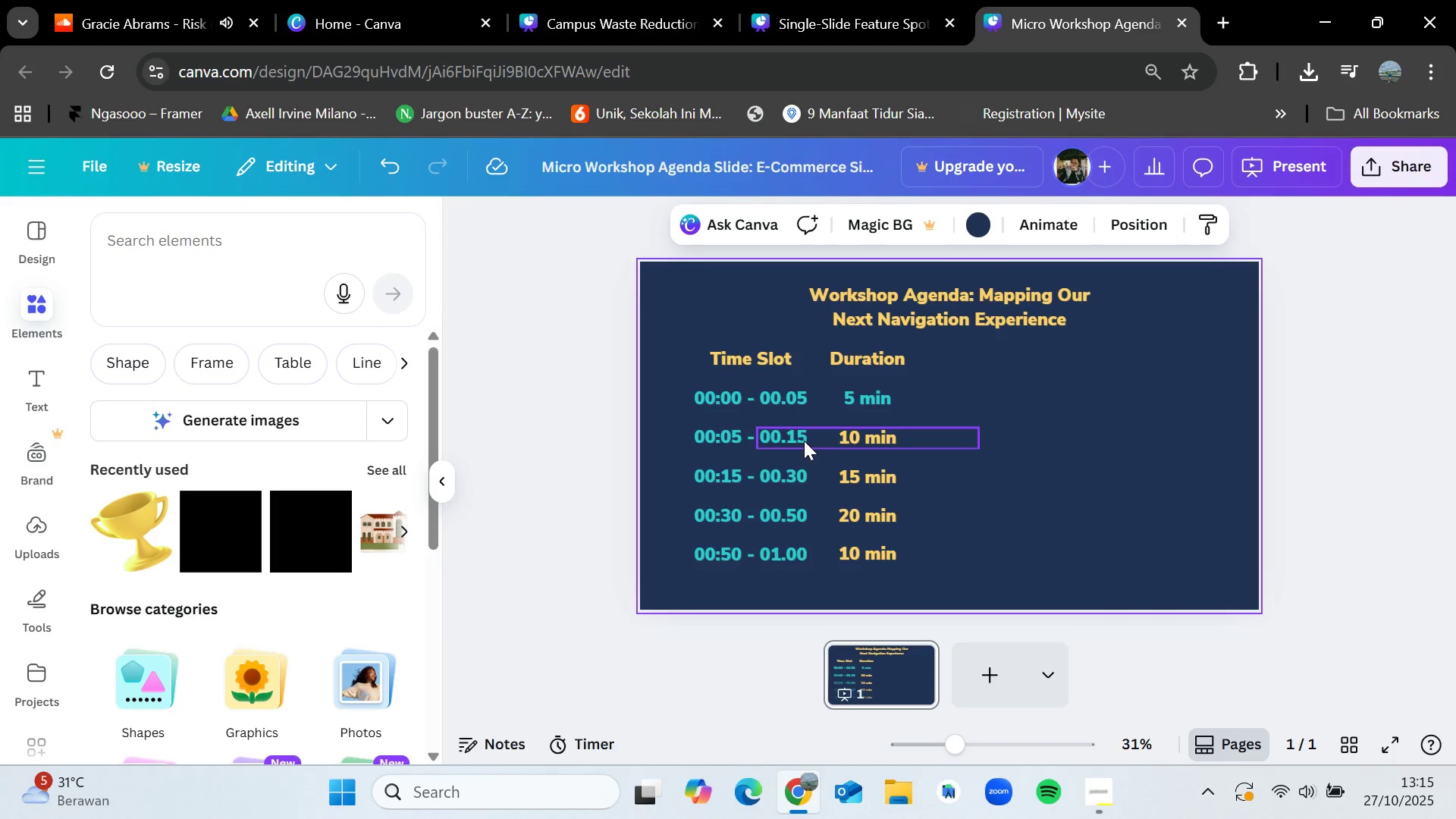 
left_click([860, 442])
 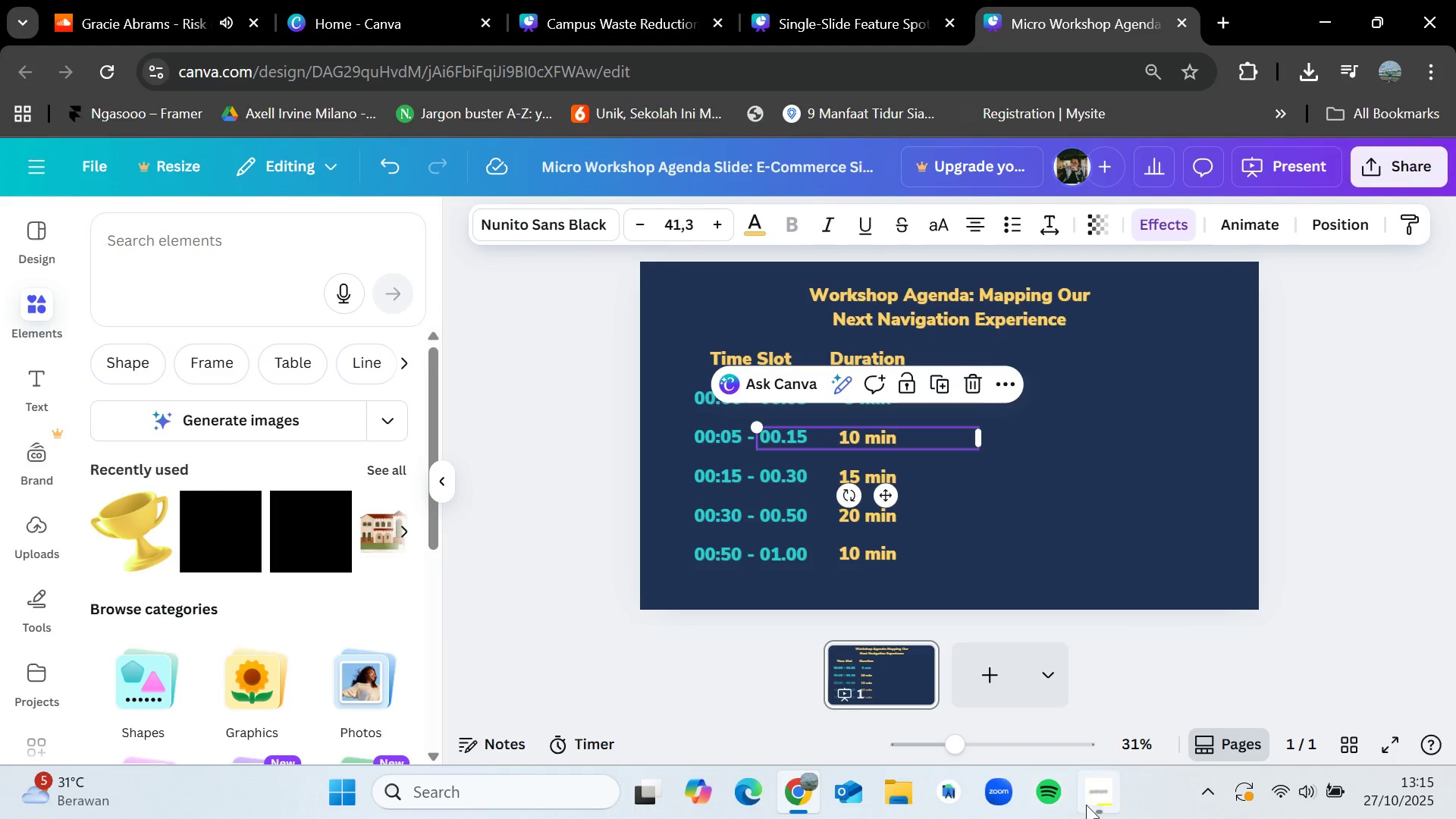 
left_click([852, 0])
 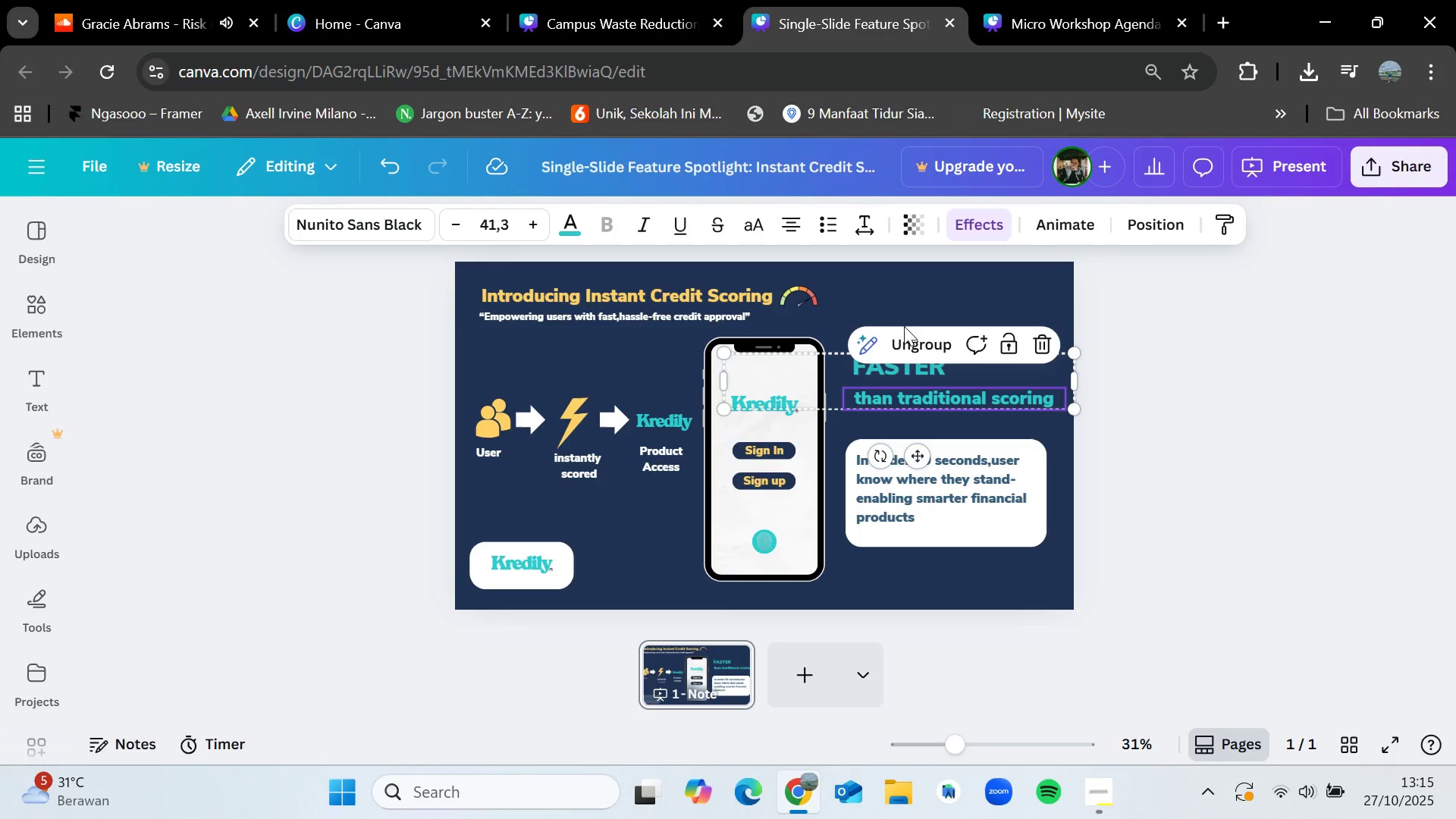 
left_click([1106, 808])